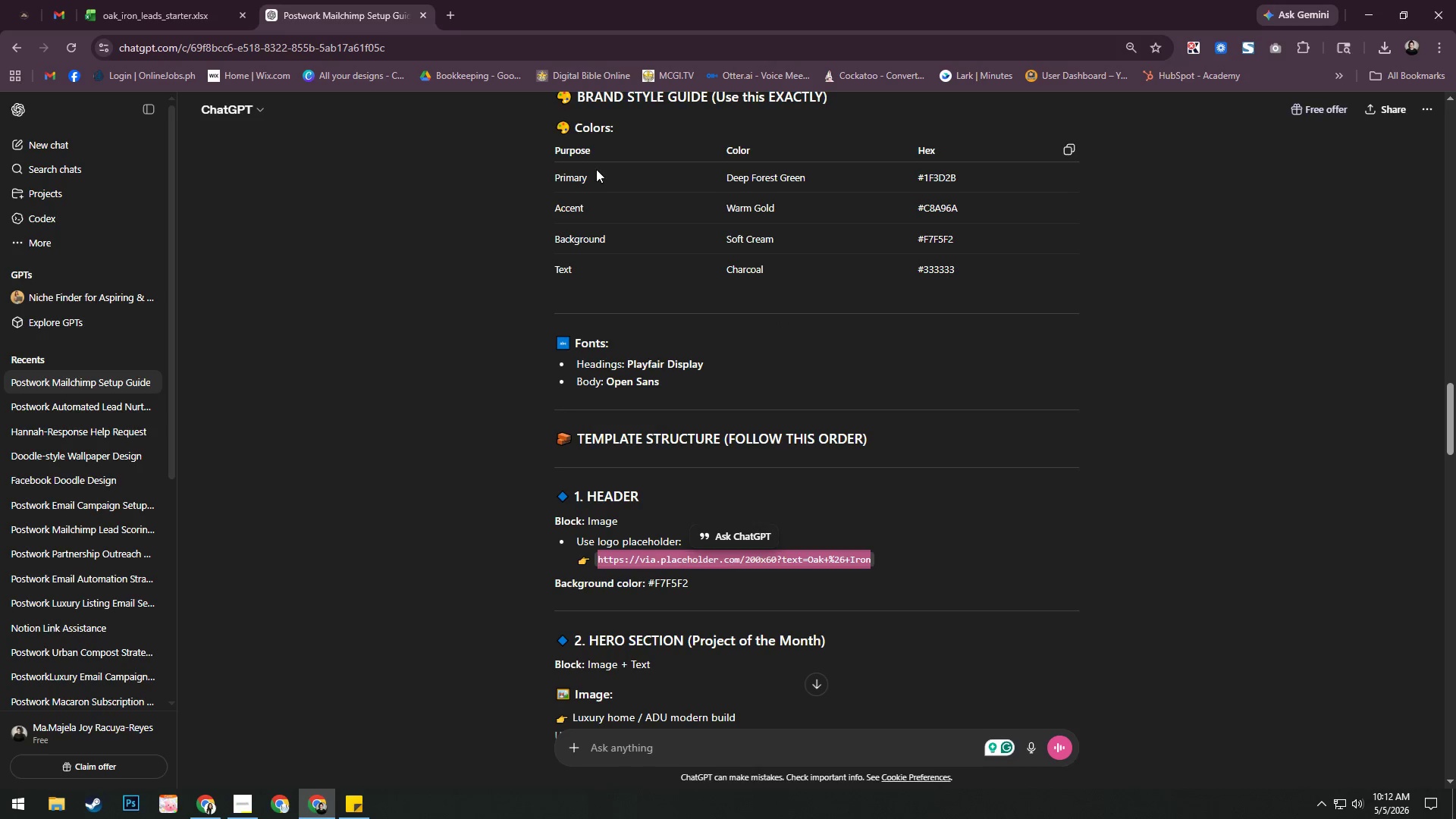 
key(Control+ControlLeft)
 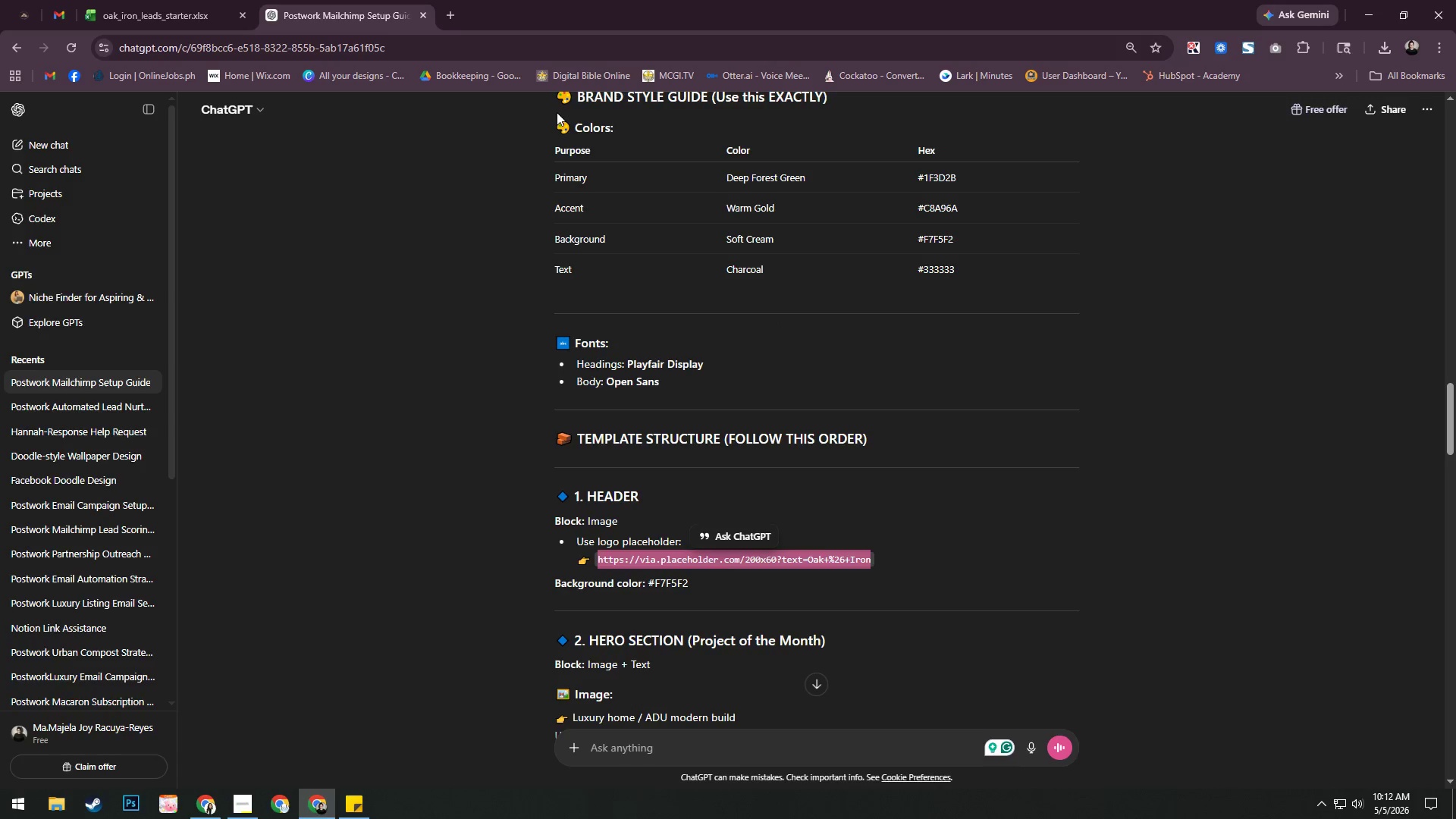 
key(Control+W)
 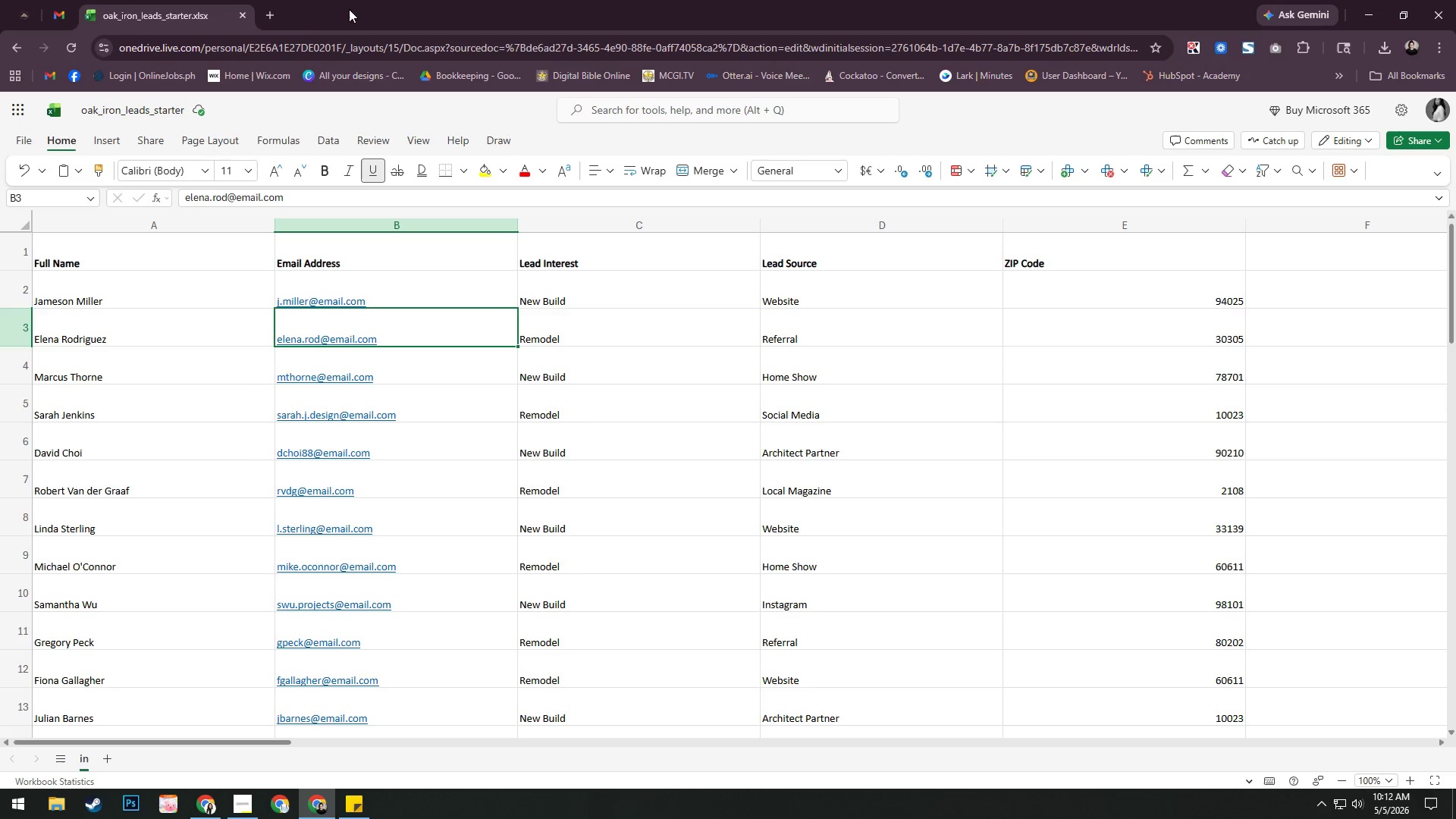 
hold_key(key=ControlLeft, duration=1.31)
 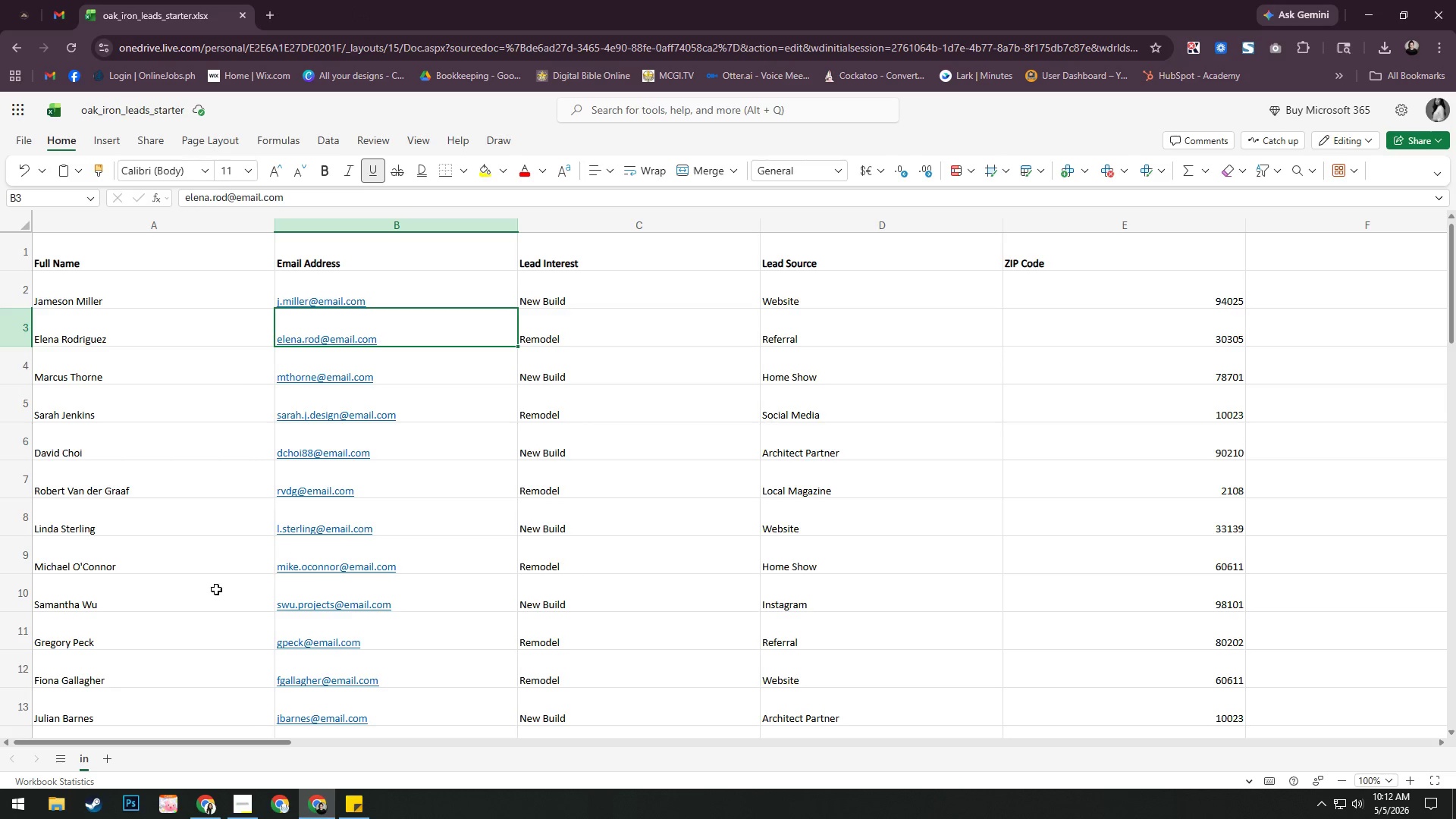 
hold_key(key=ControlLeft, duration=5.97)
left_click([215, 808])
 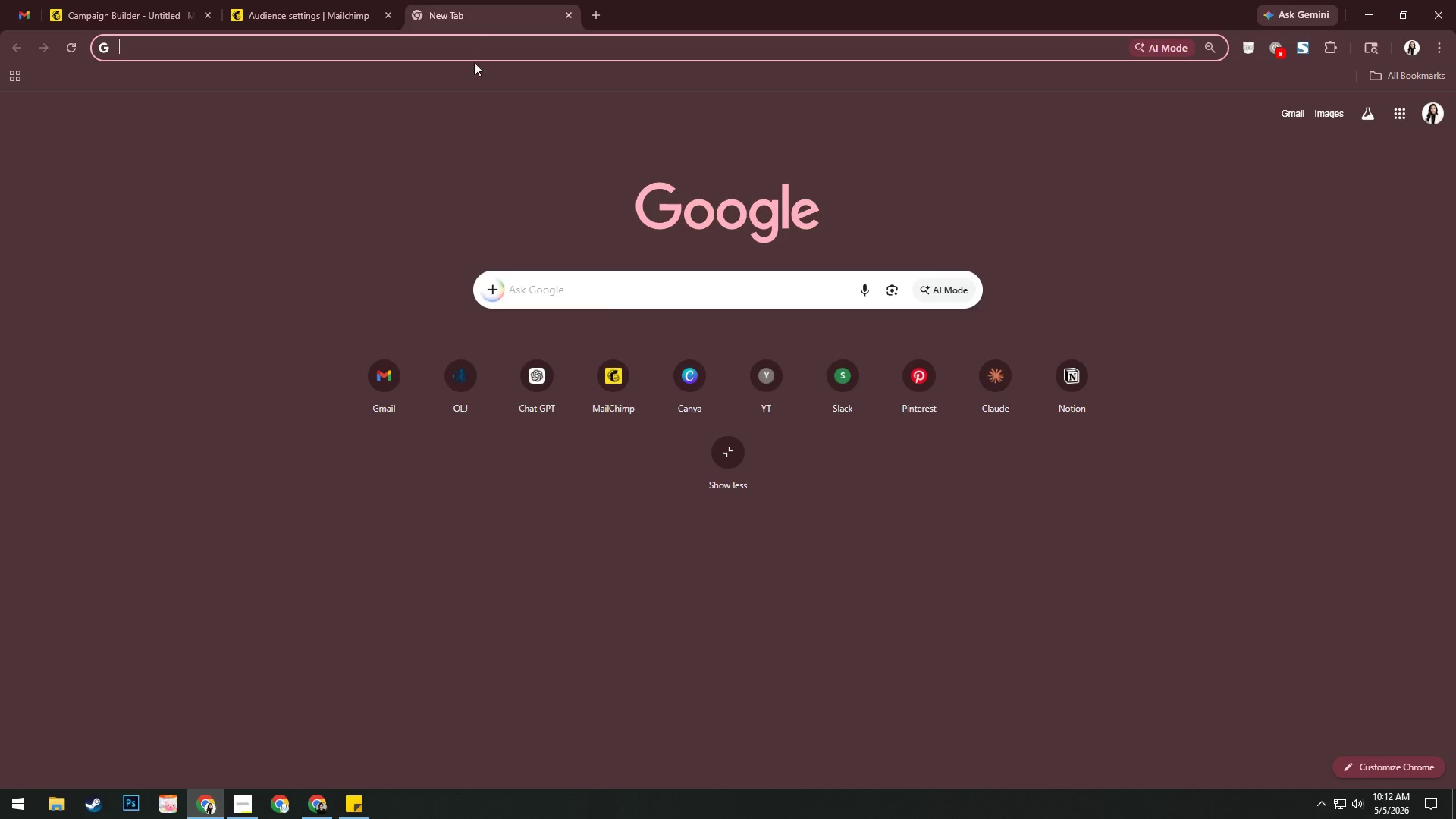 
left_click([521, 387])
 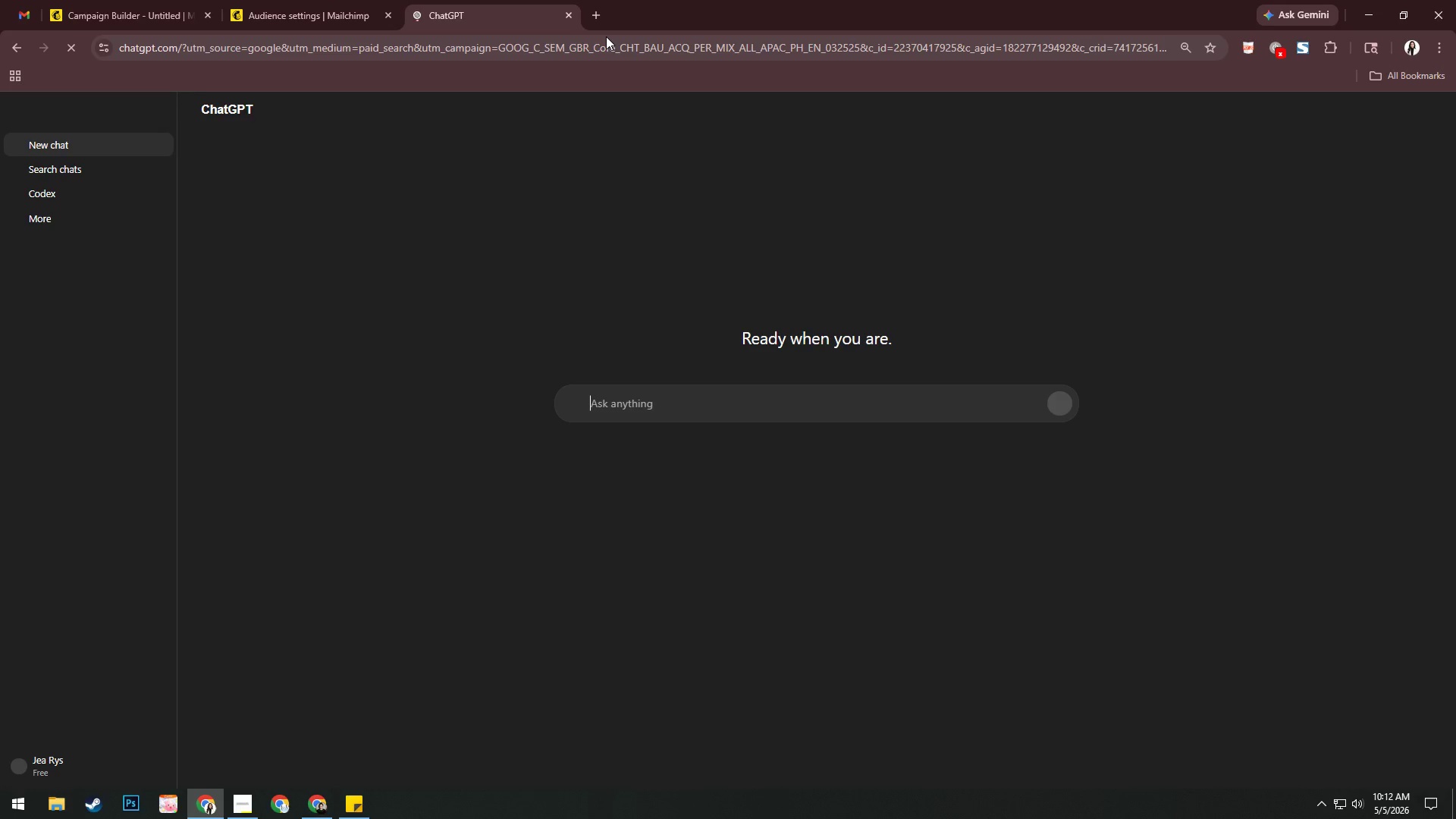 
key(Control+W)
 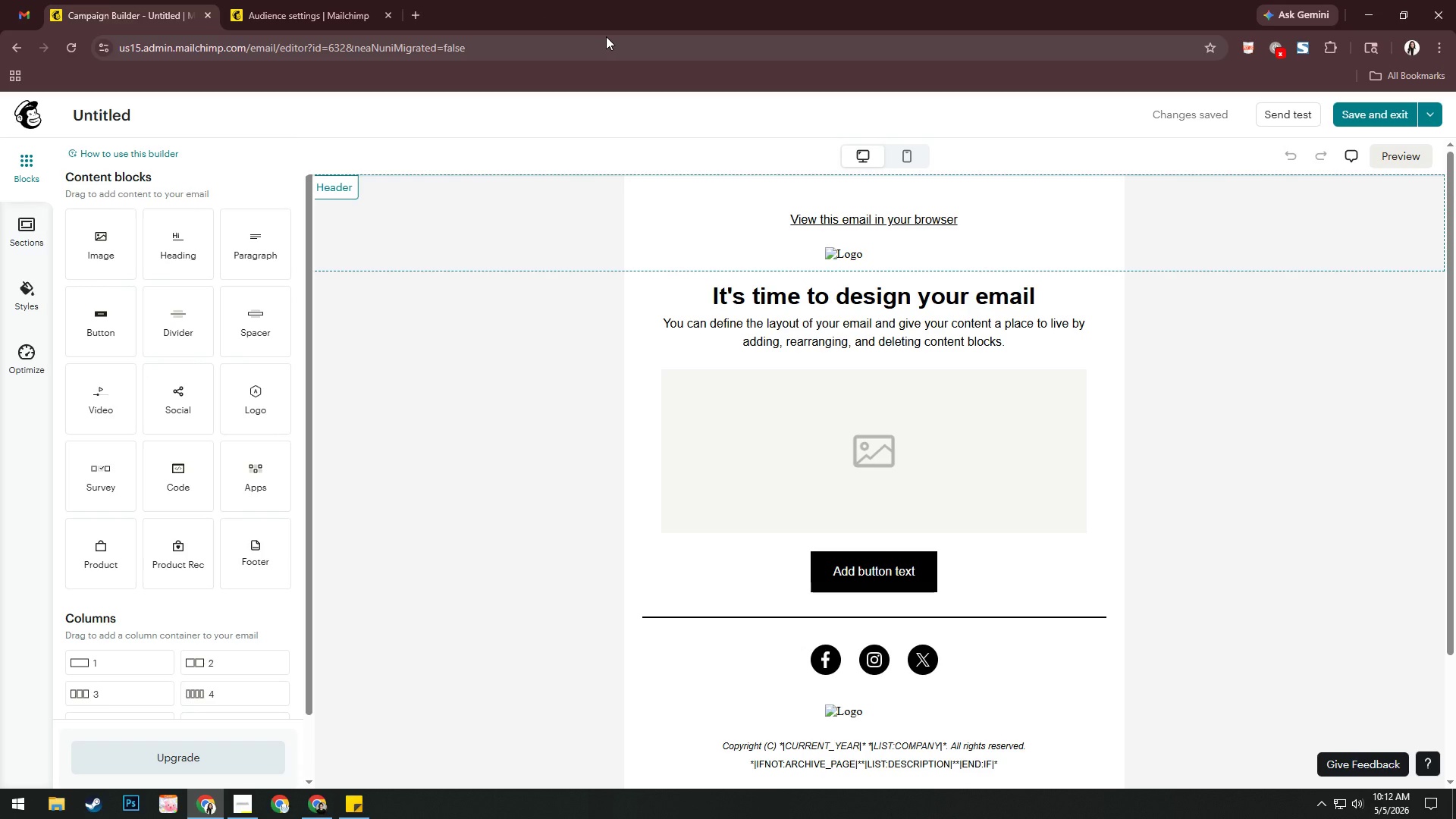 
key(Control+T)
 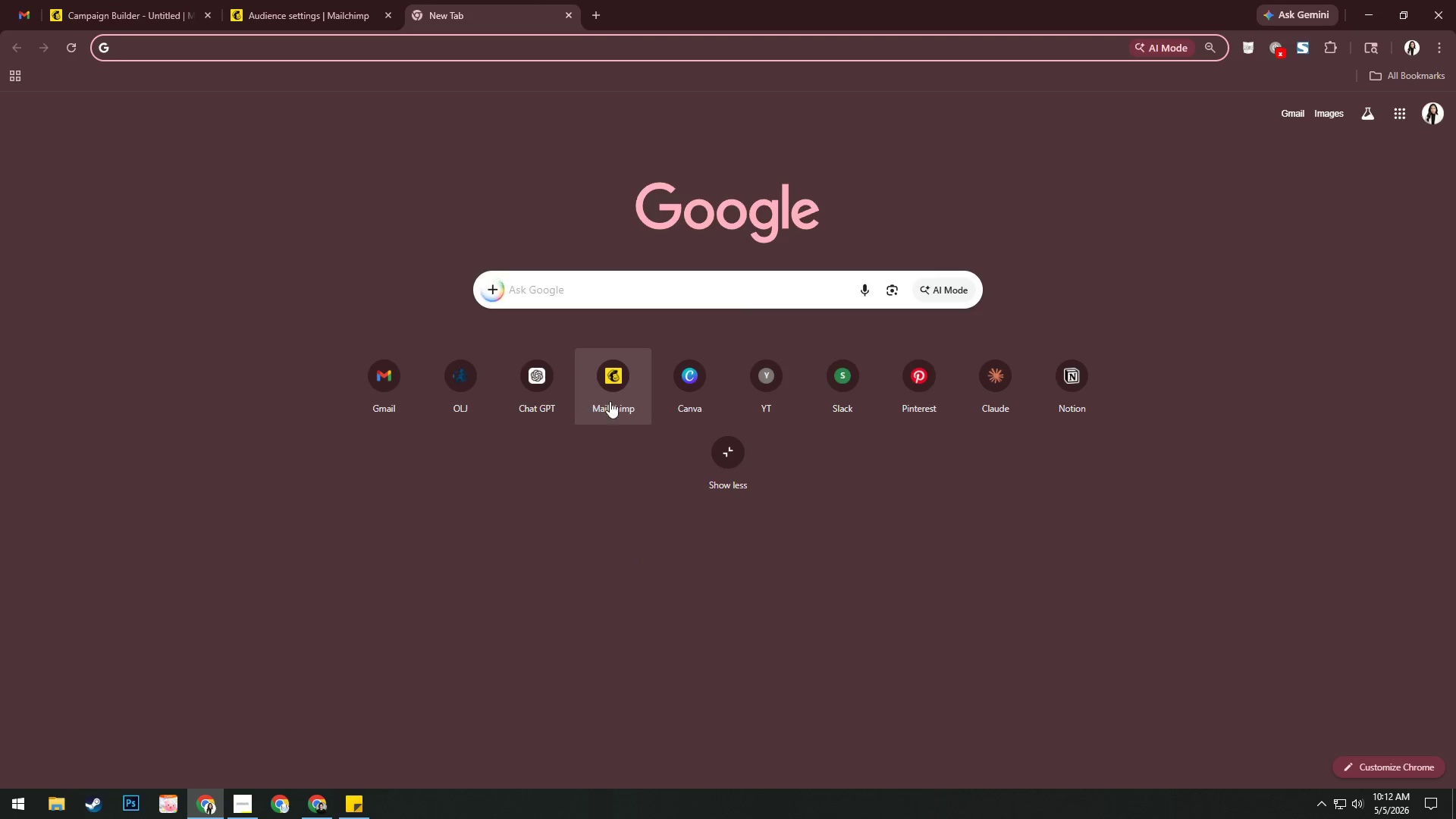 
type(ca)
key(NumpadEnter)
 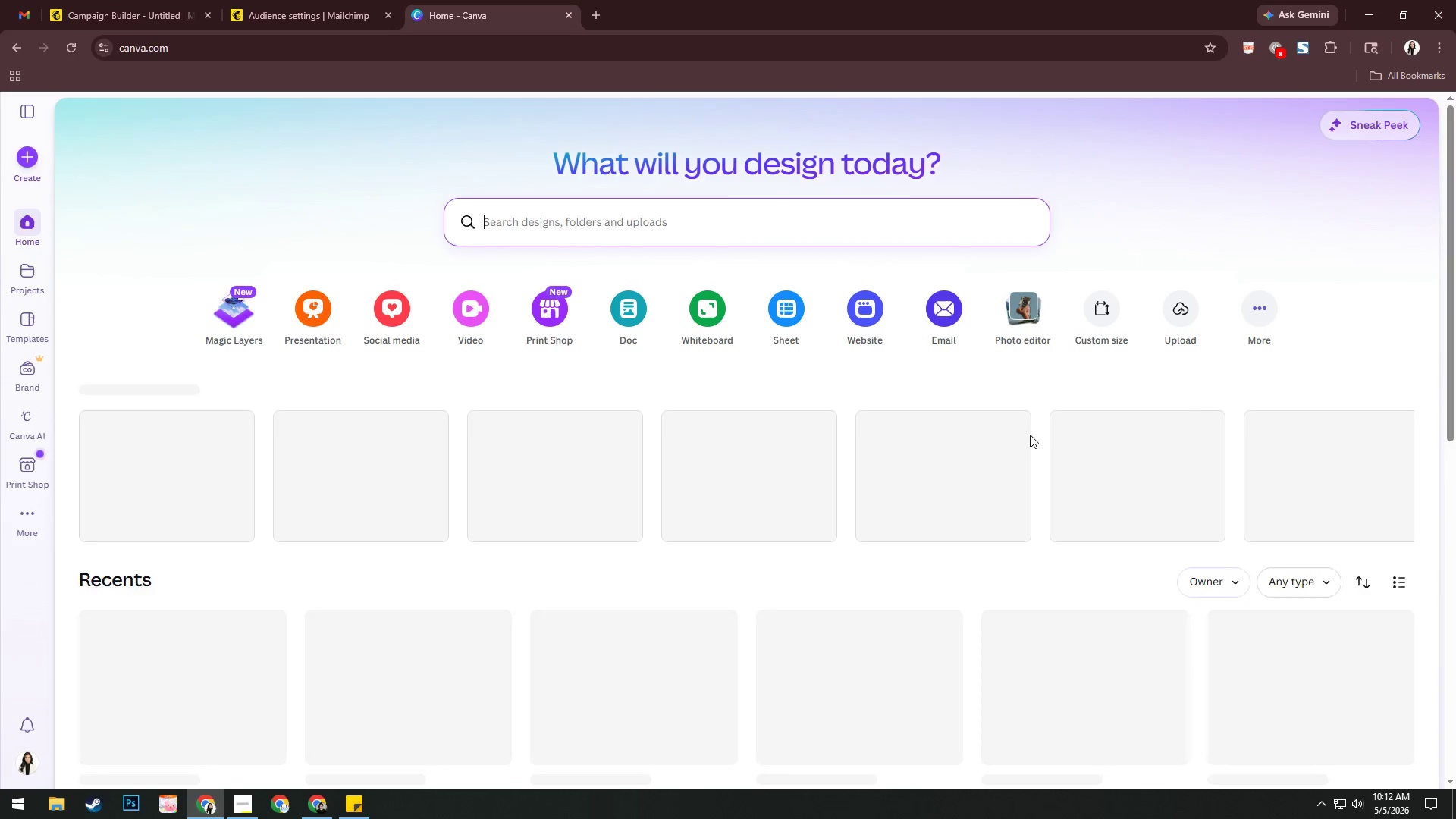 
mouse_move([1028, 422])
 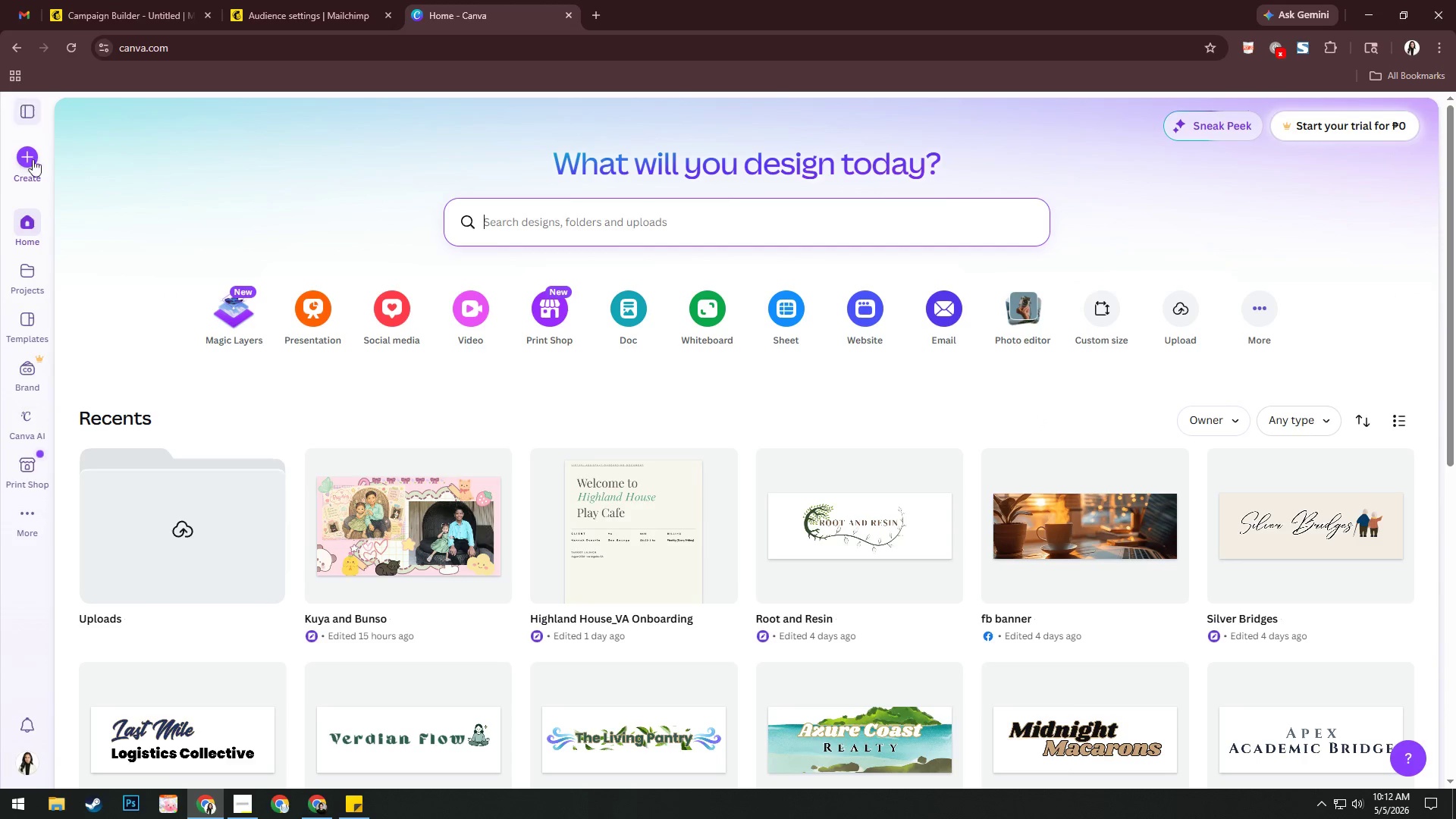 
left_click([36, 174])
 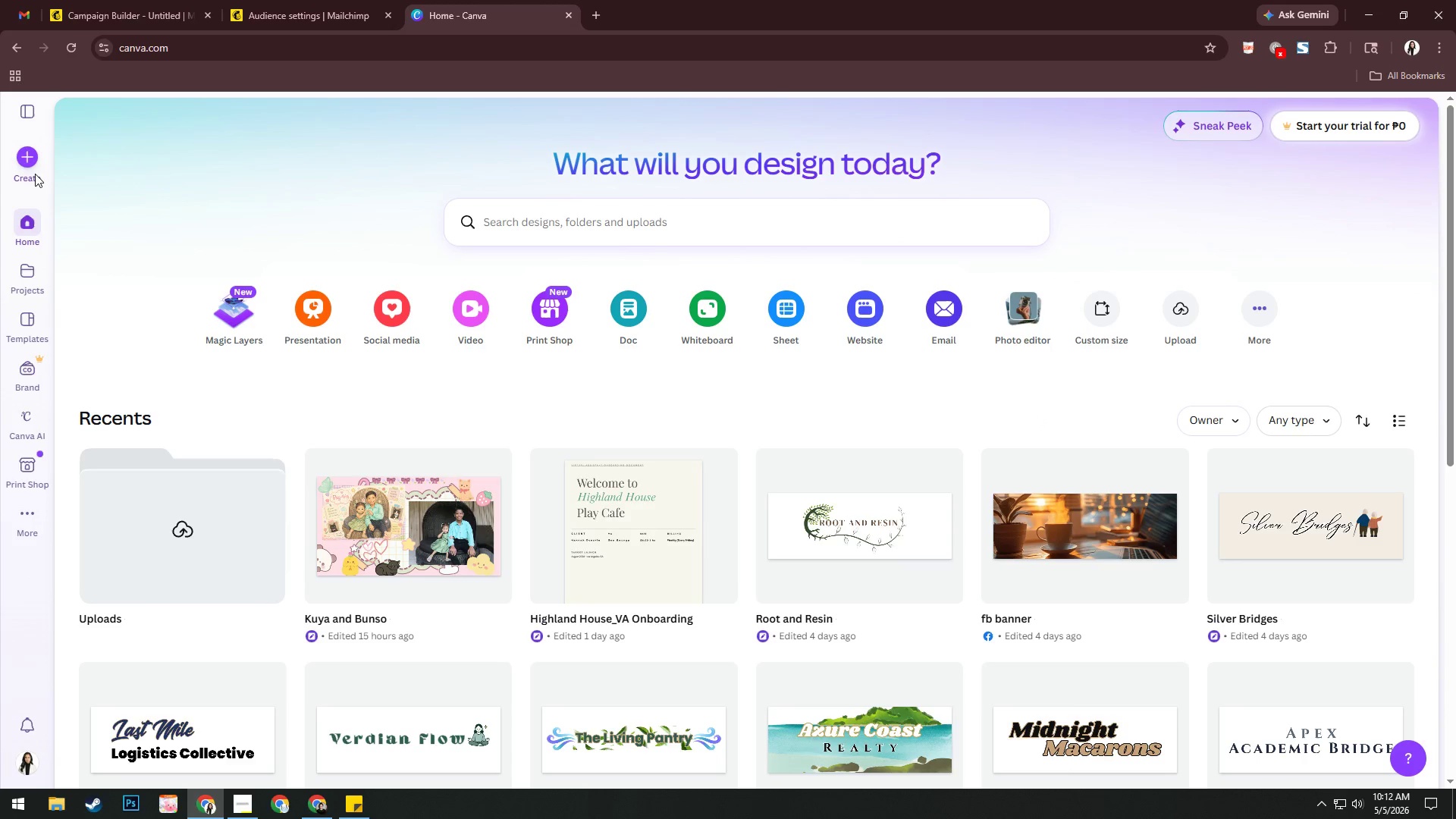 
left_click([33, 164])
 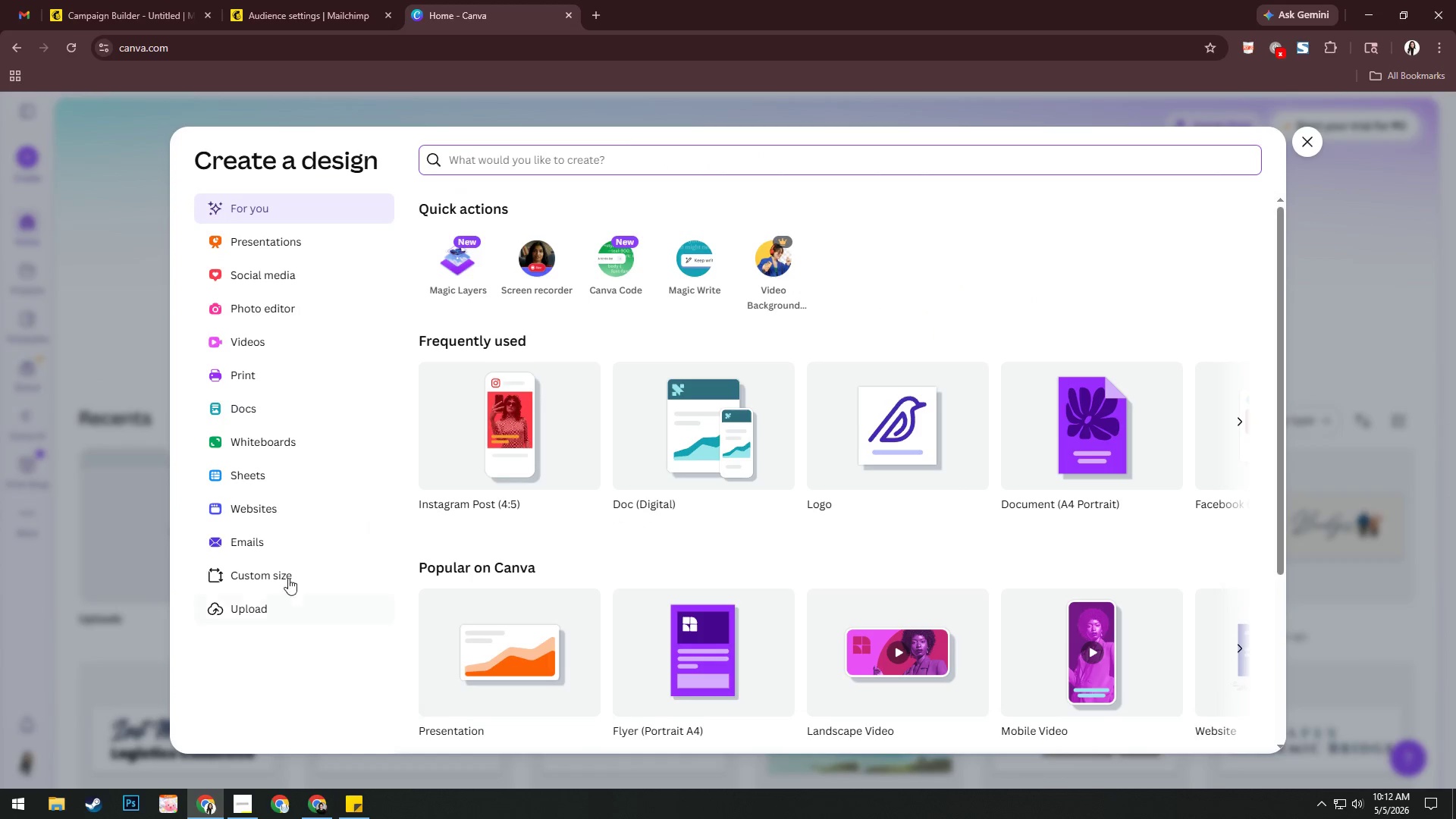 
left_click([281, 577])
 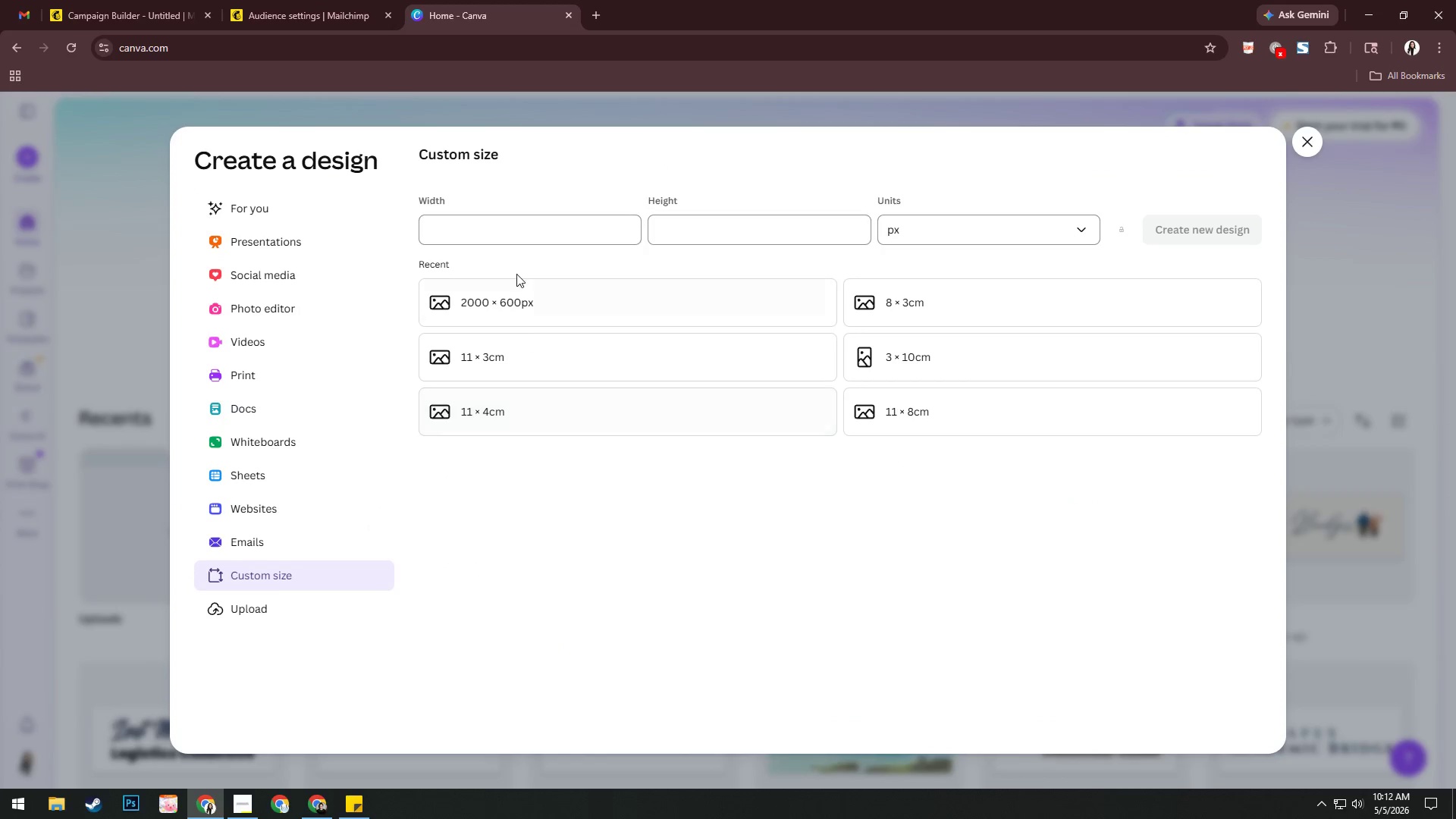 
left_click([520, 362])
 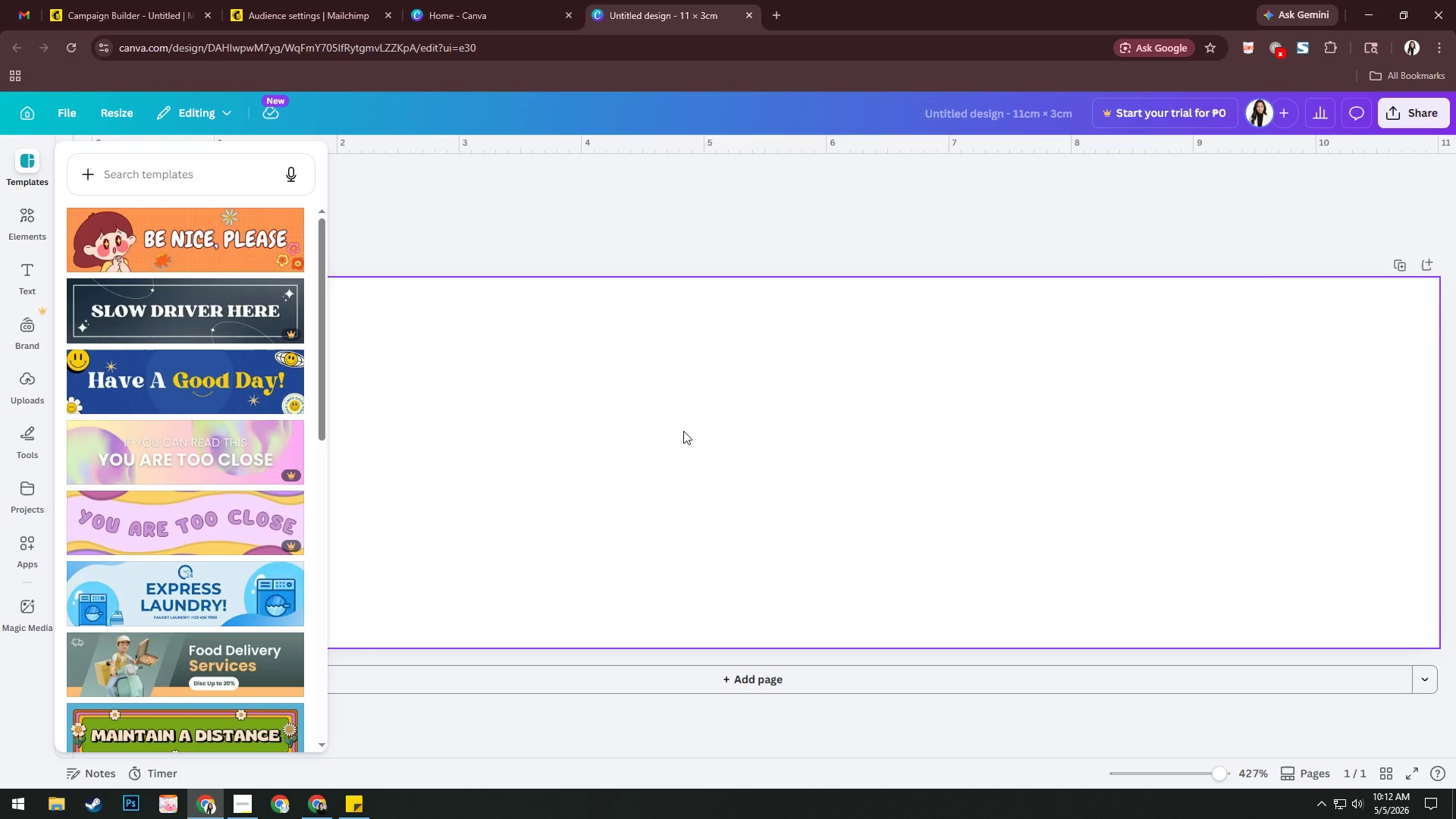 
wait(7.56)
 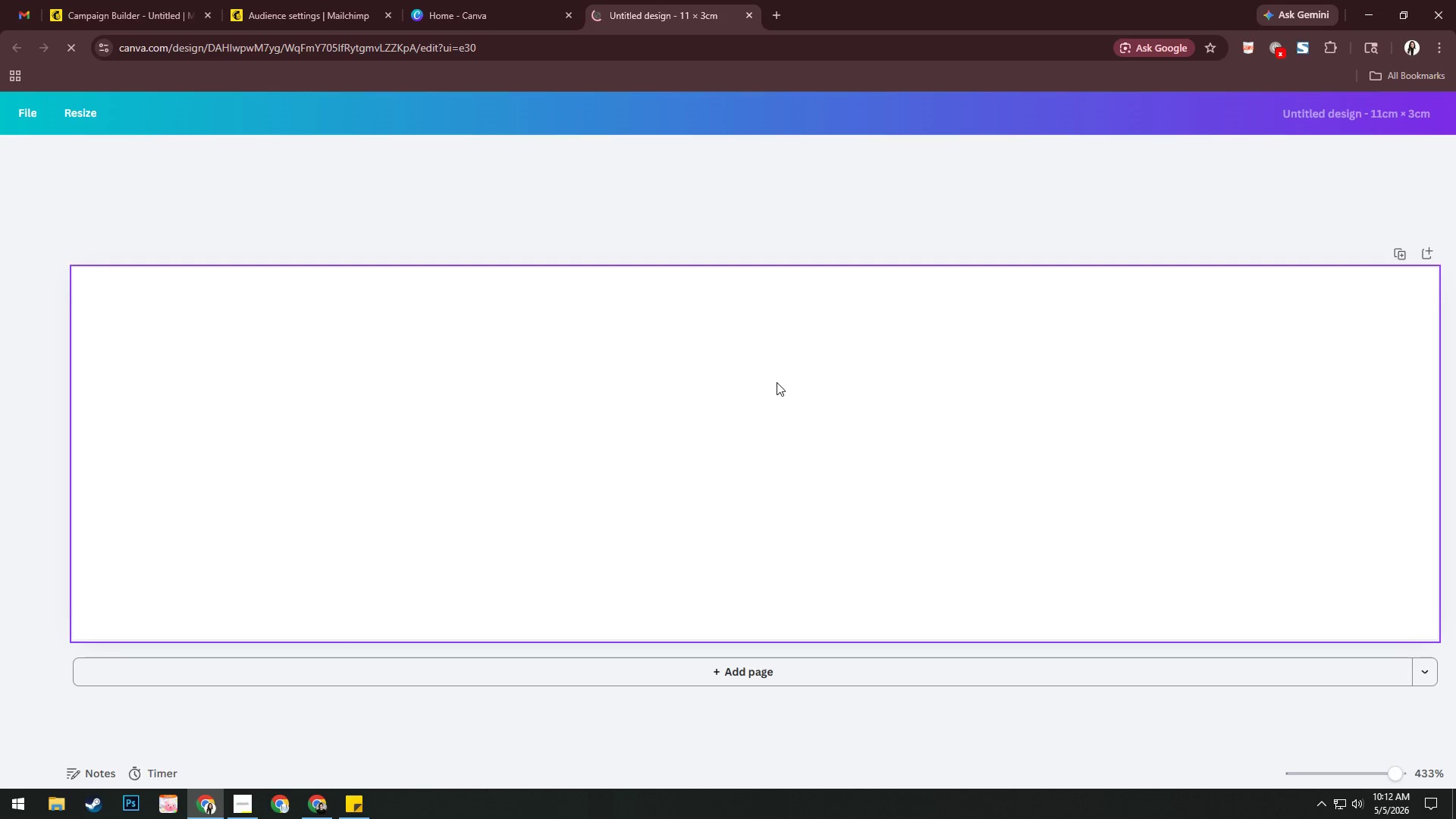 
left_click([244, 798])